 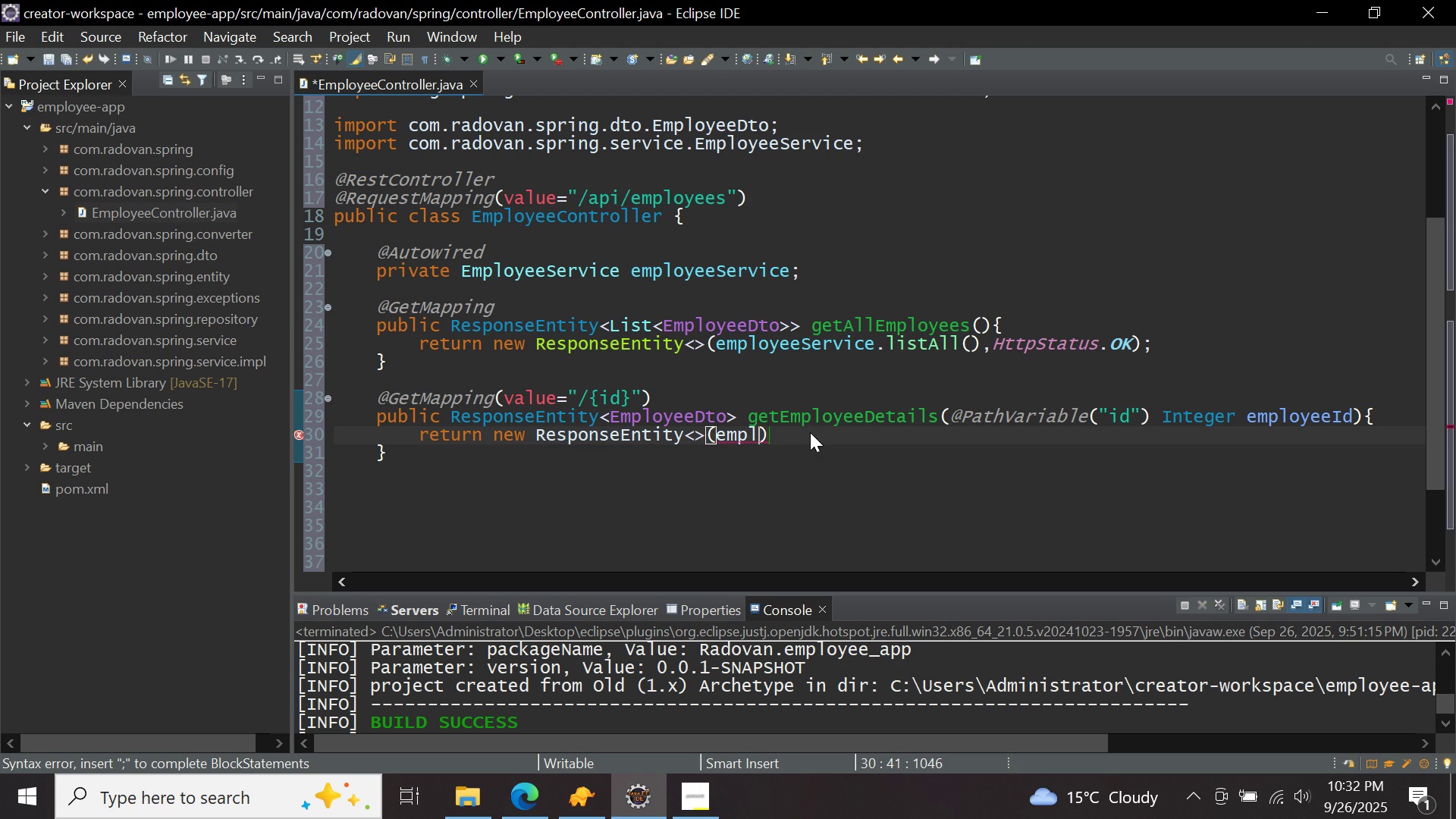 
key(Control+ControlLeft)
 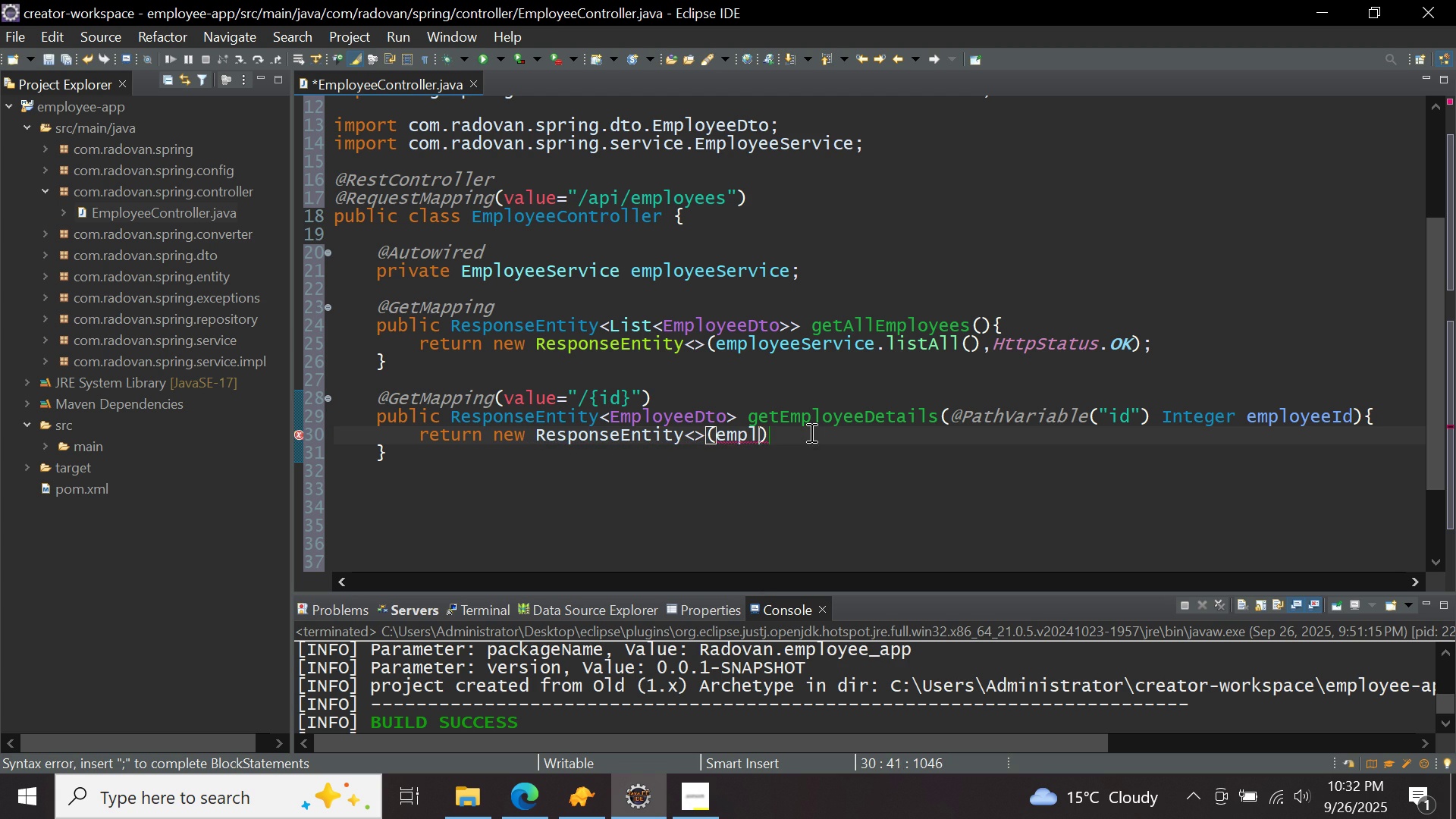 
key(Control+Space)
 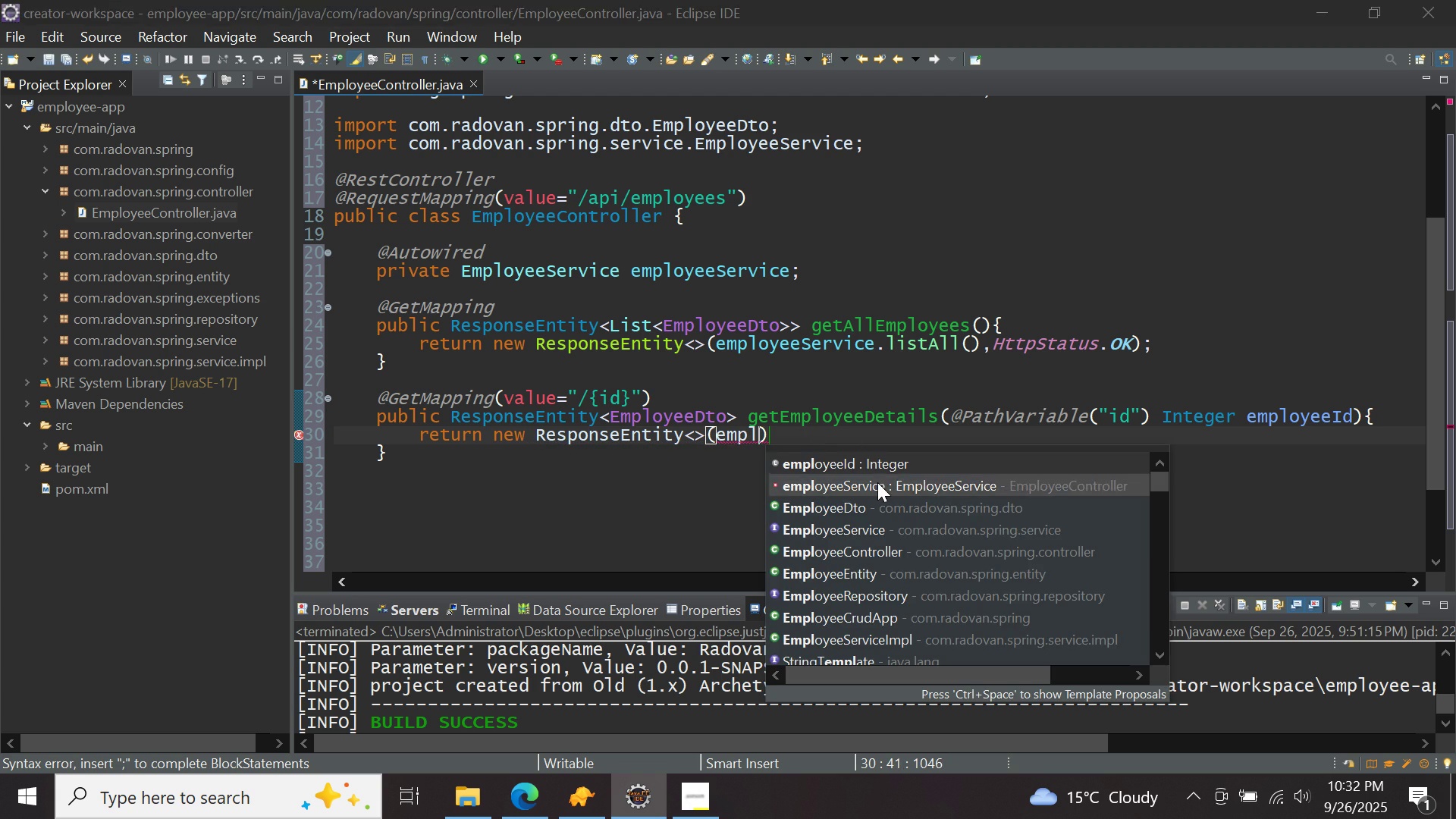 
double_click([877, 482])
 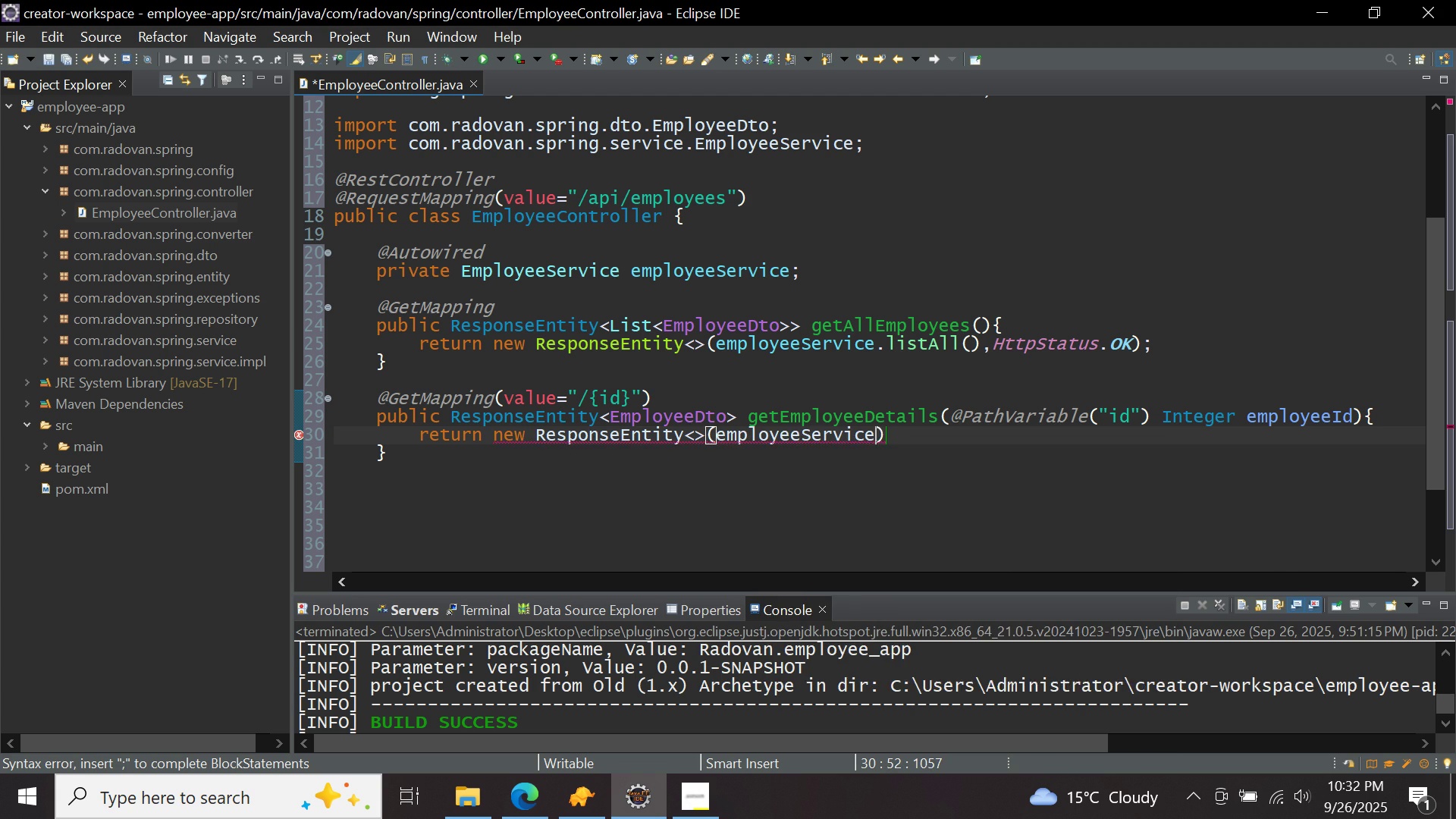 
key(Period)
 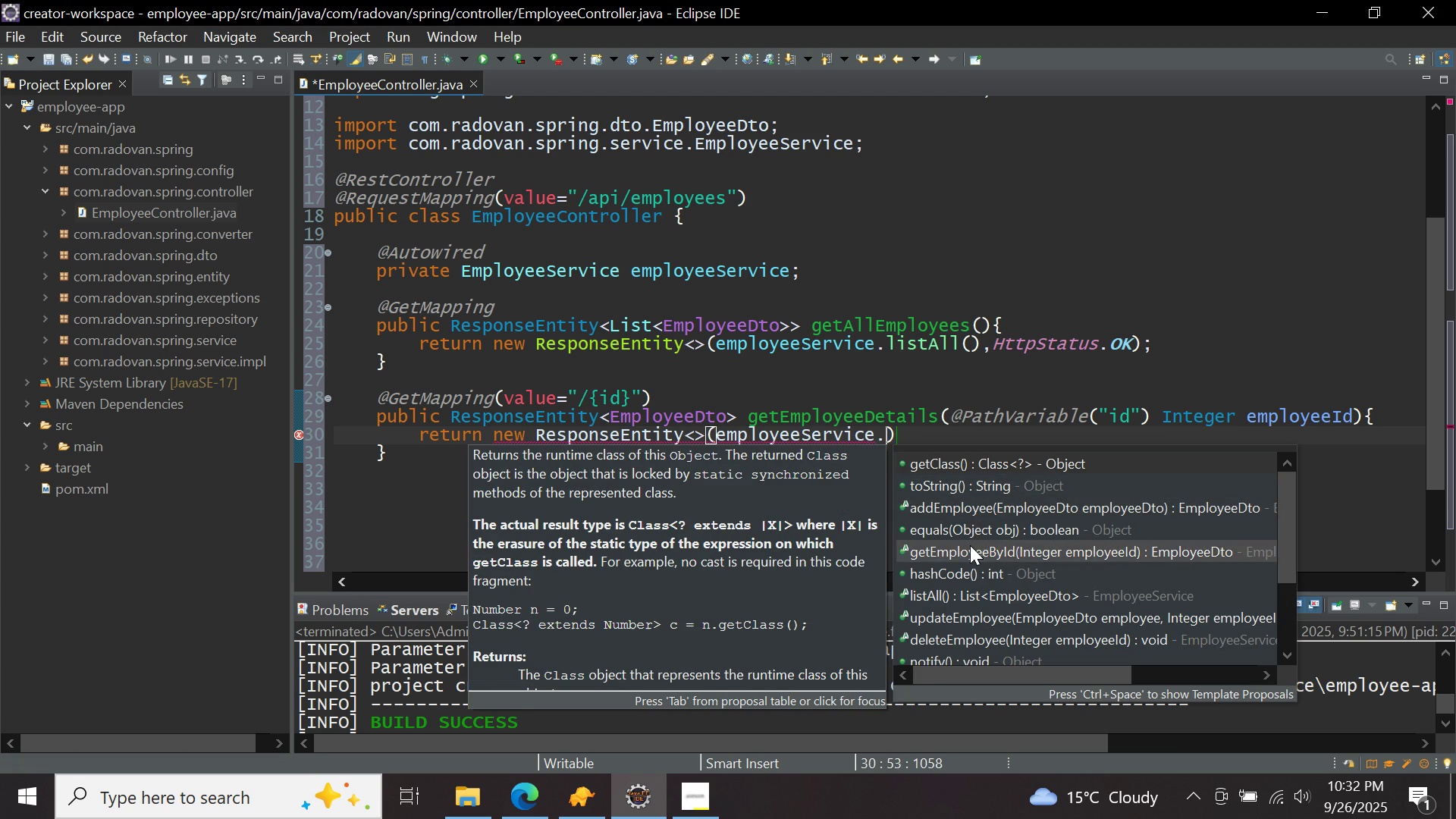 
double_click([970, 545])
 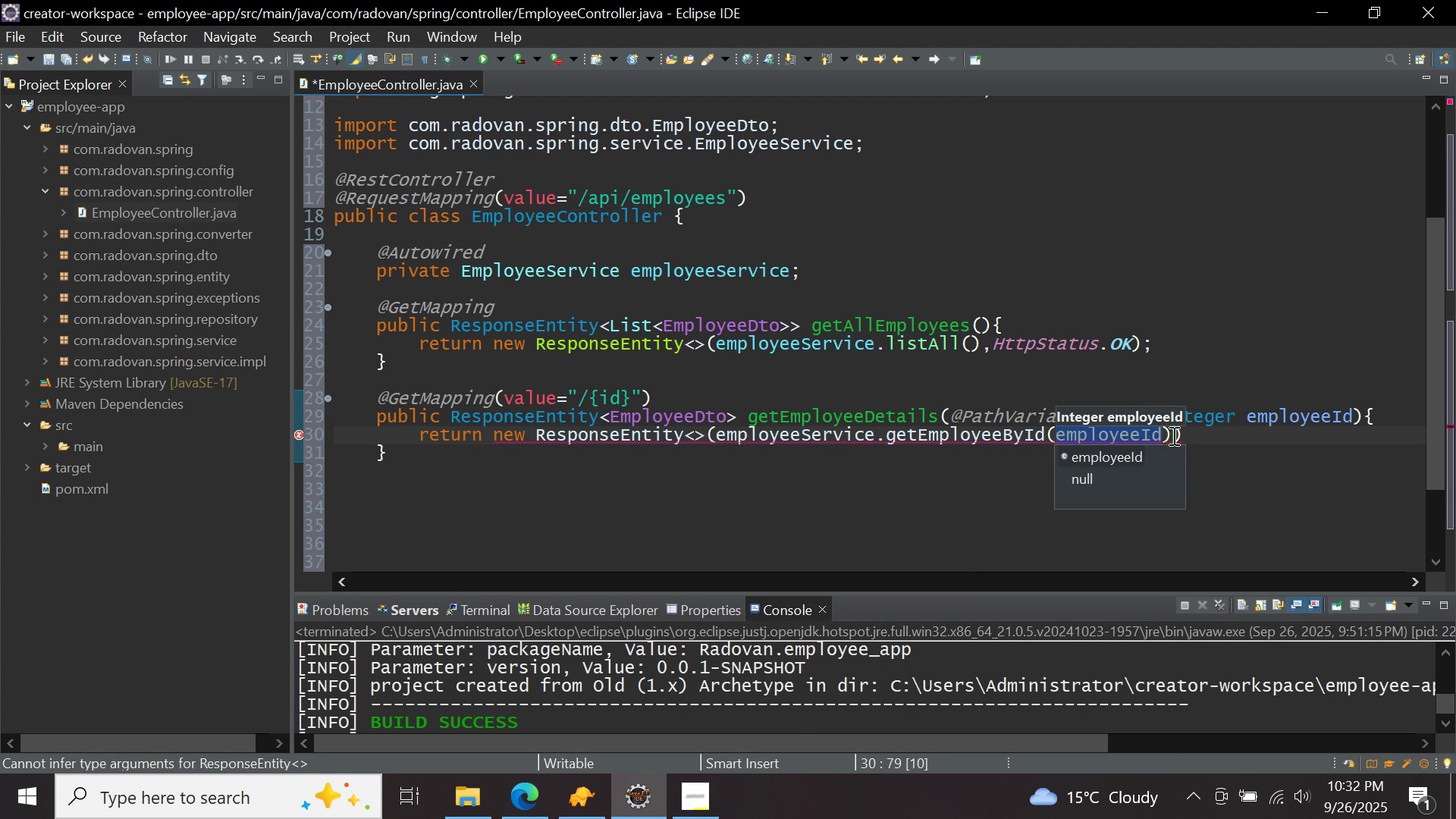 
left_click([1172, 435])
 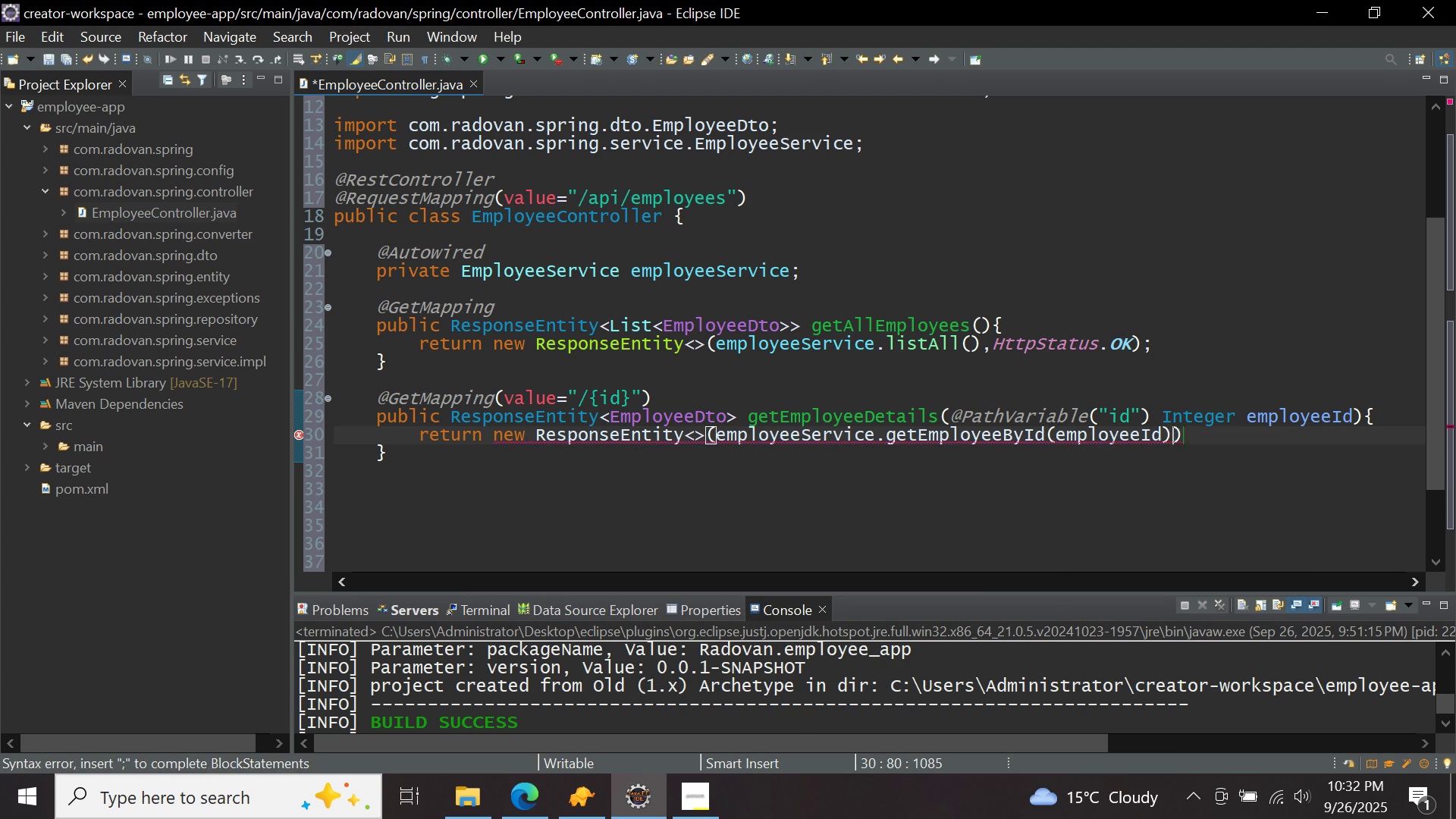 
type(,http)
 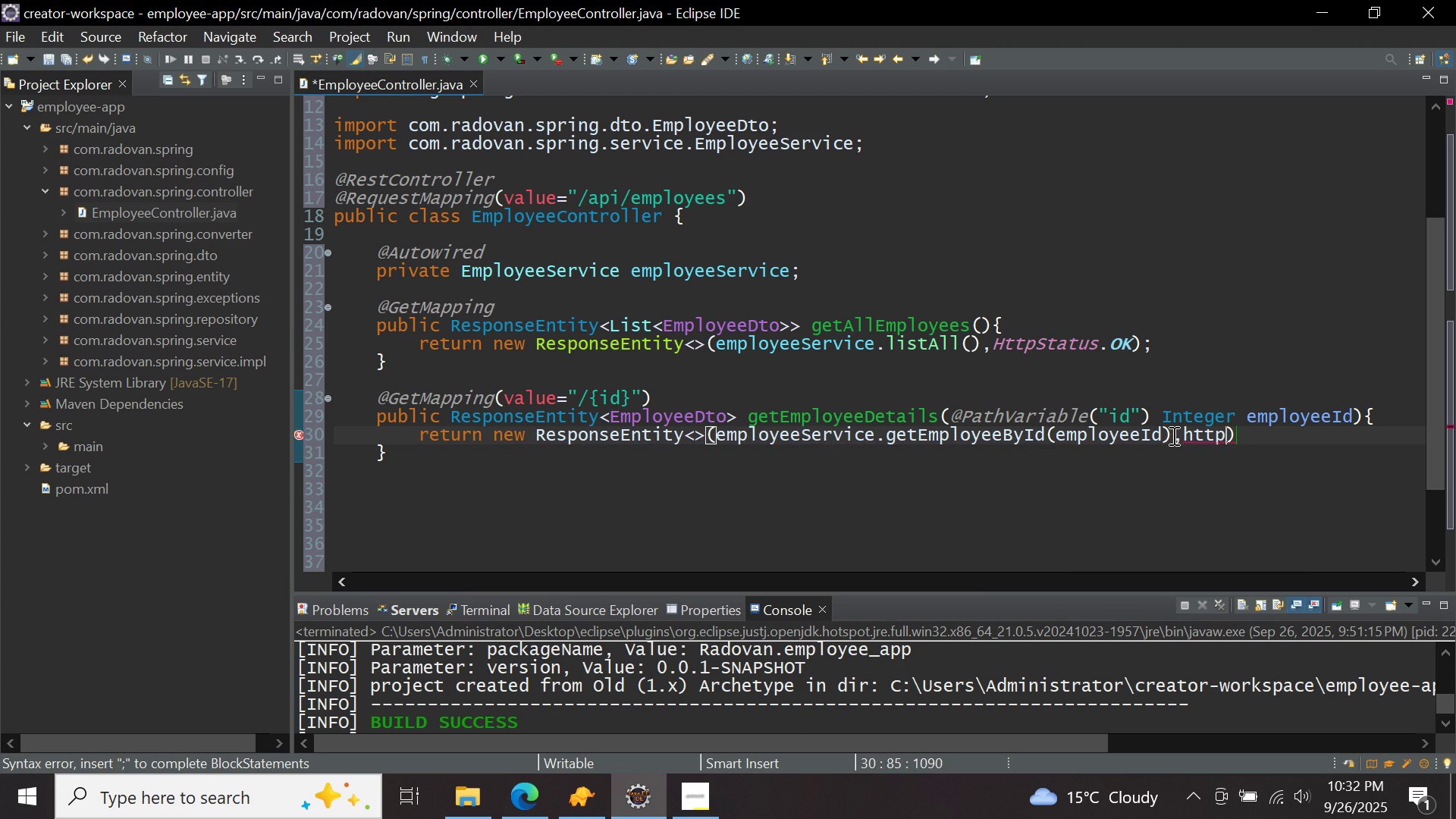 
key(Control+ControlLeft)
 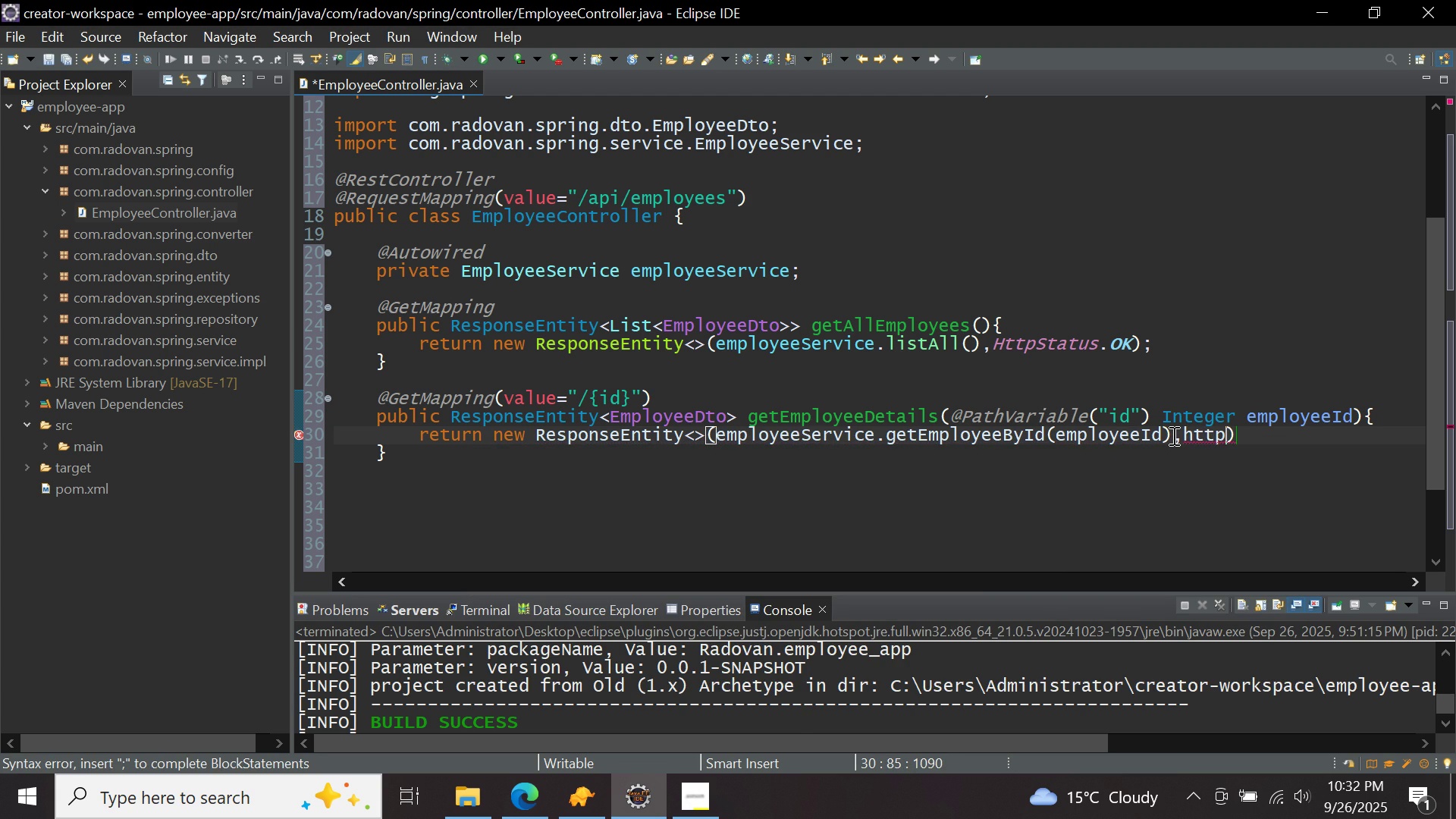 
key(Control+Space)
 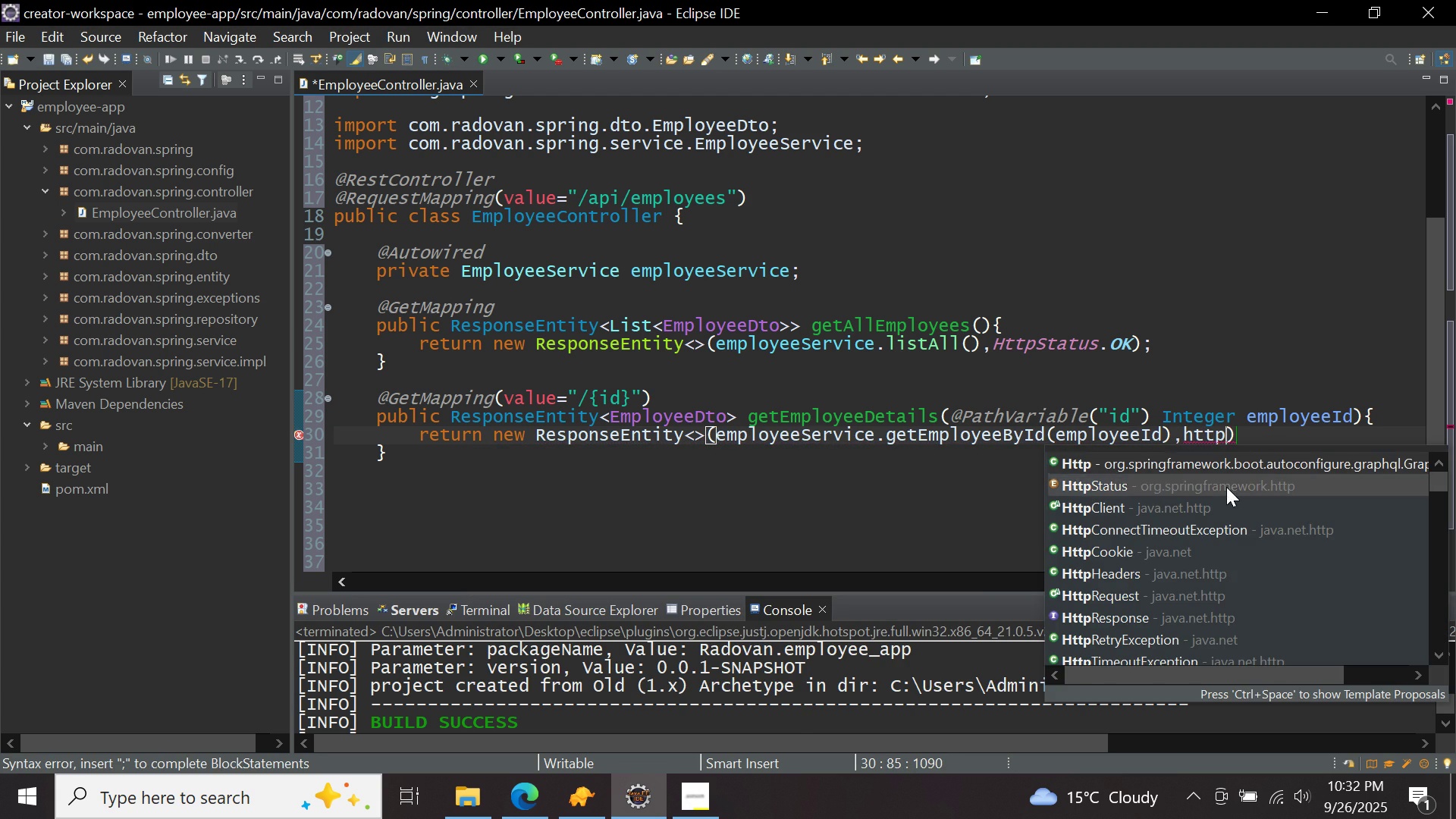 
double_click([1226, 487])
 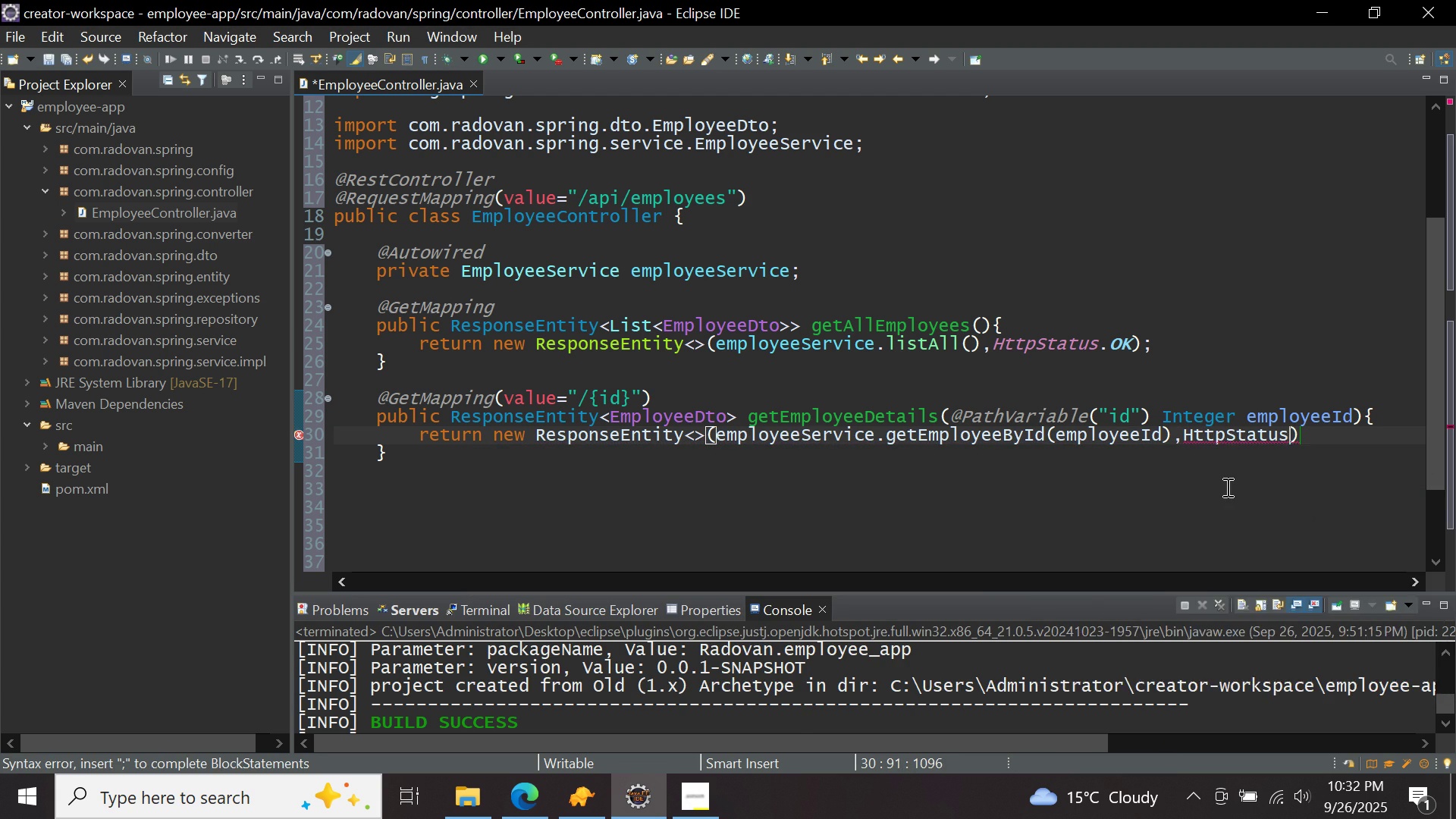 
type(.ok)
 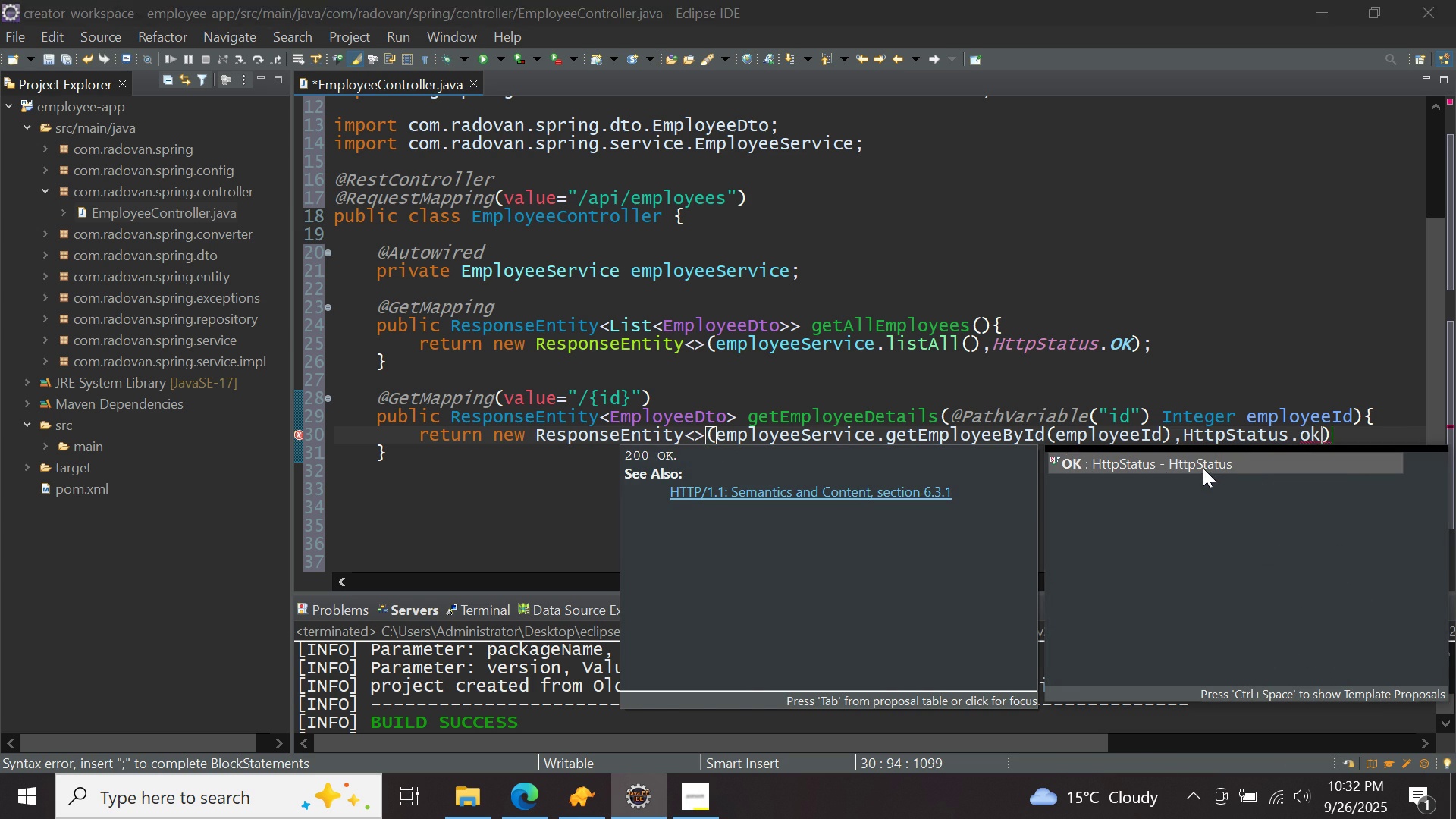 
double_click([1203, 468])
 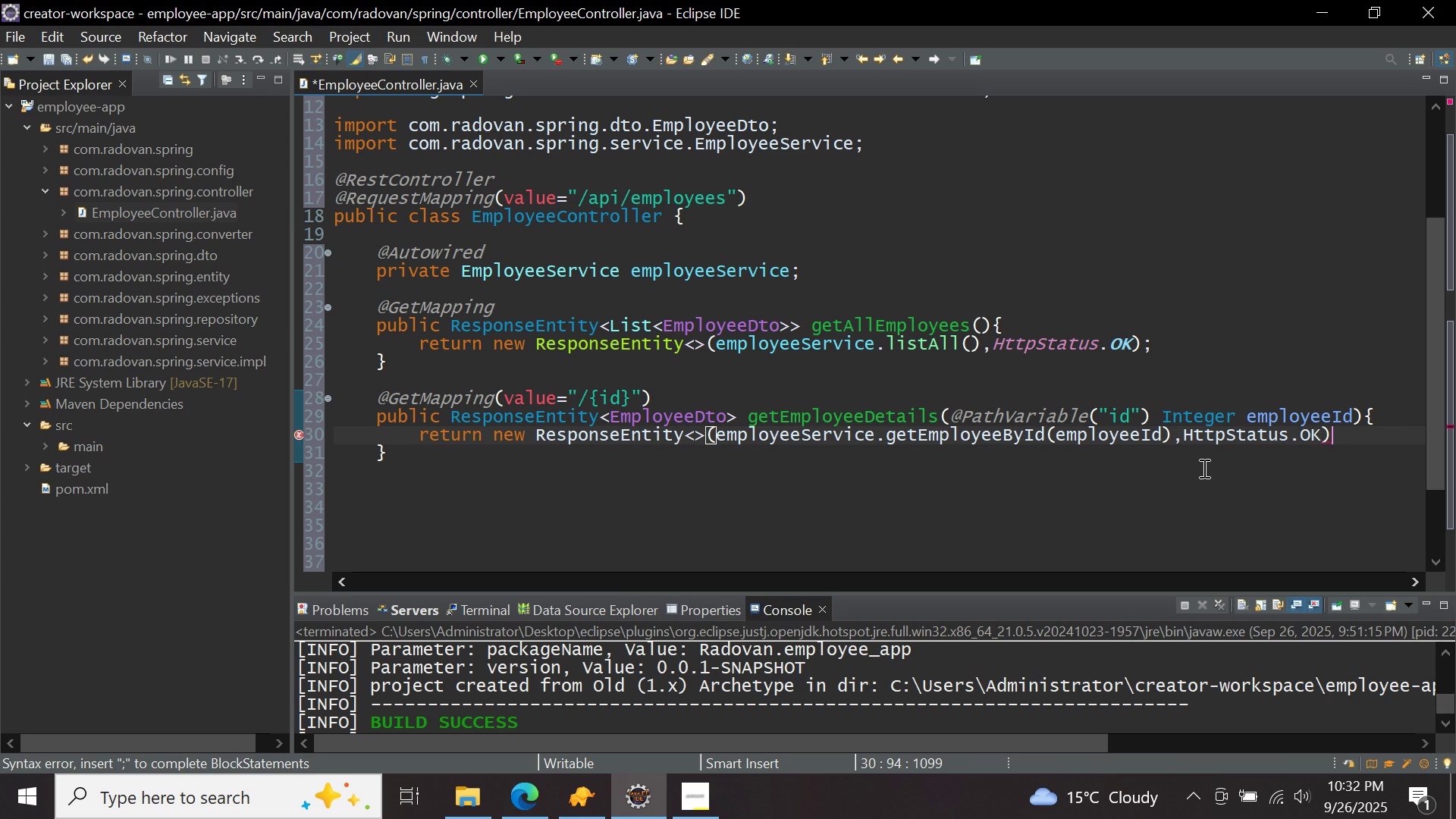 
key(ArrowRight)
 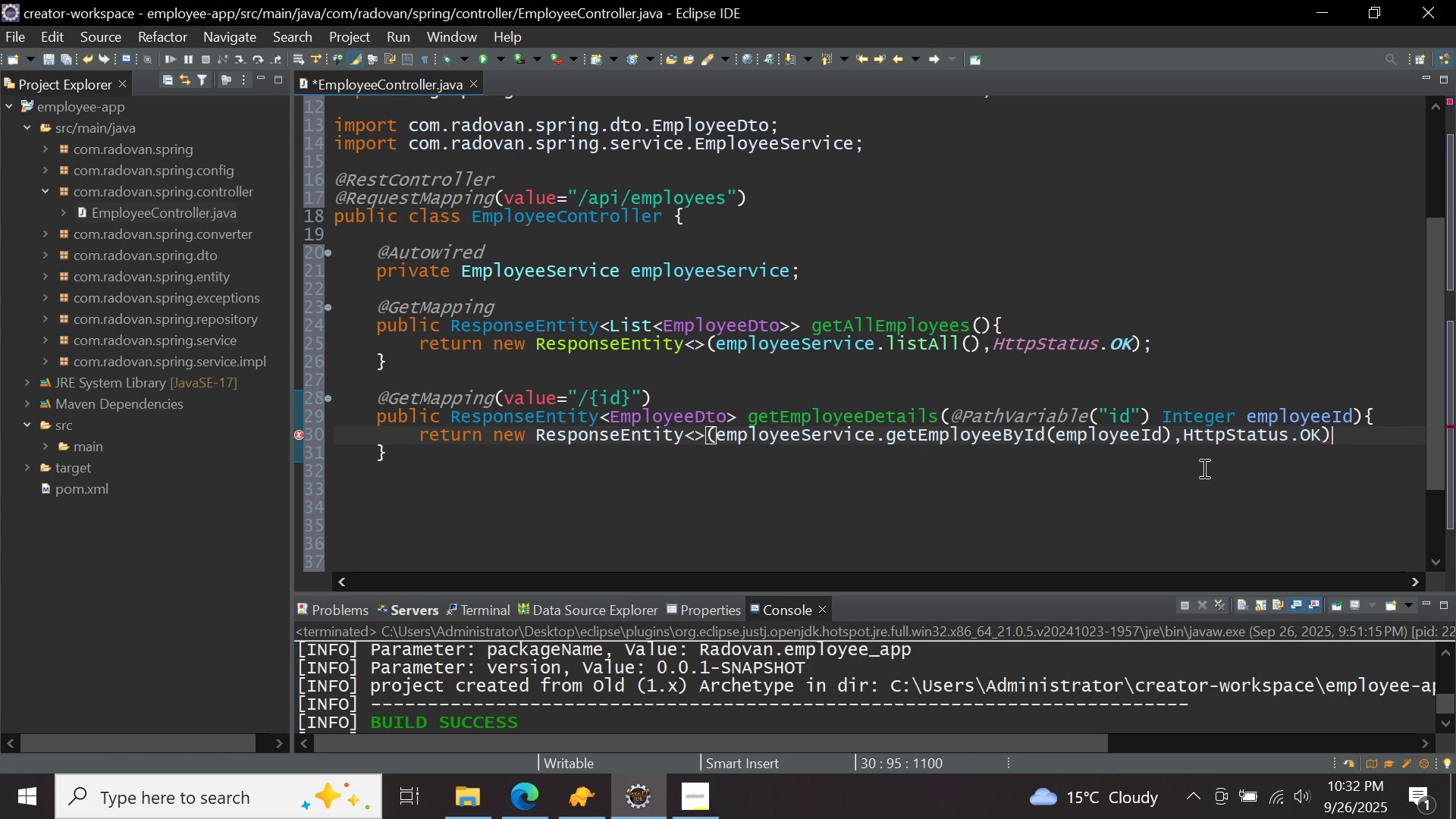 
key(Semicolon)
 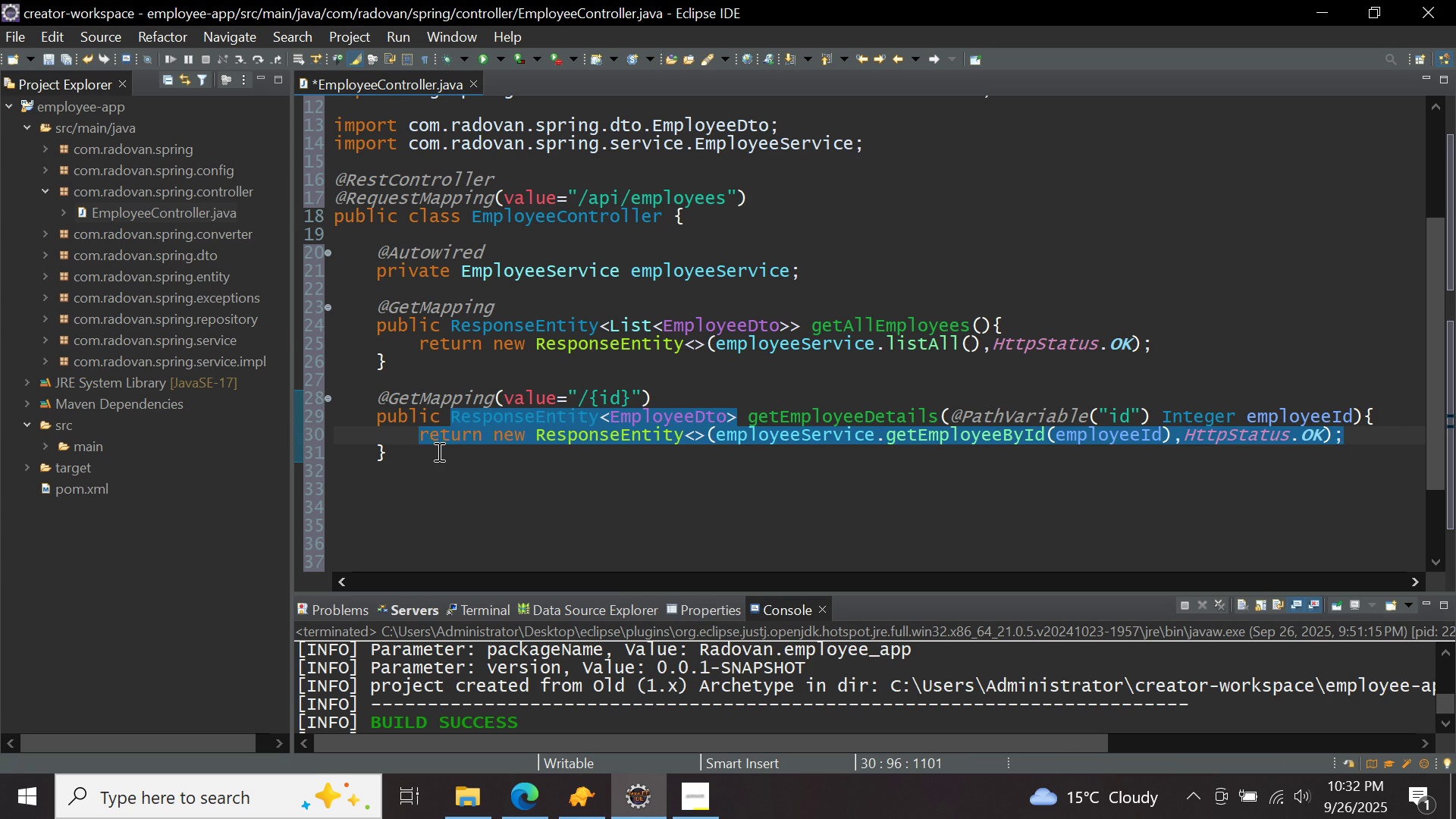 
left_click([438, 451])
 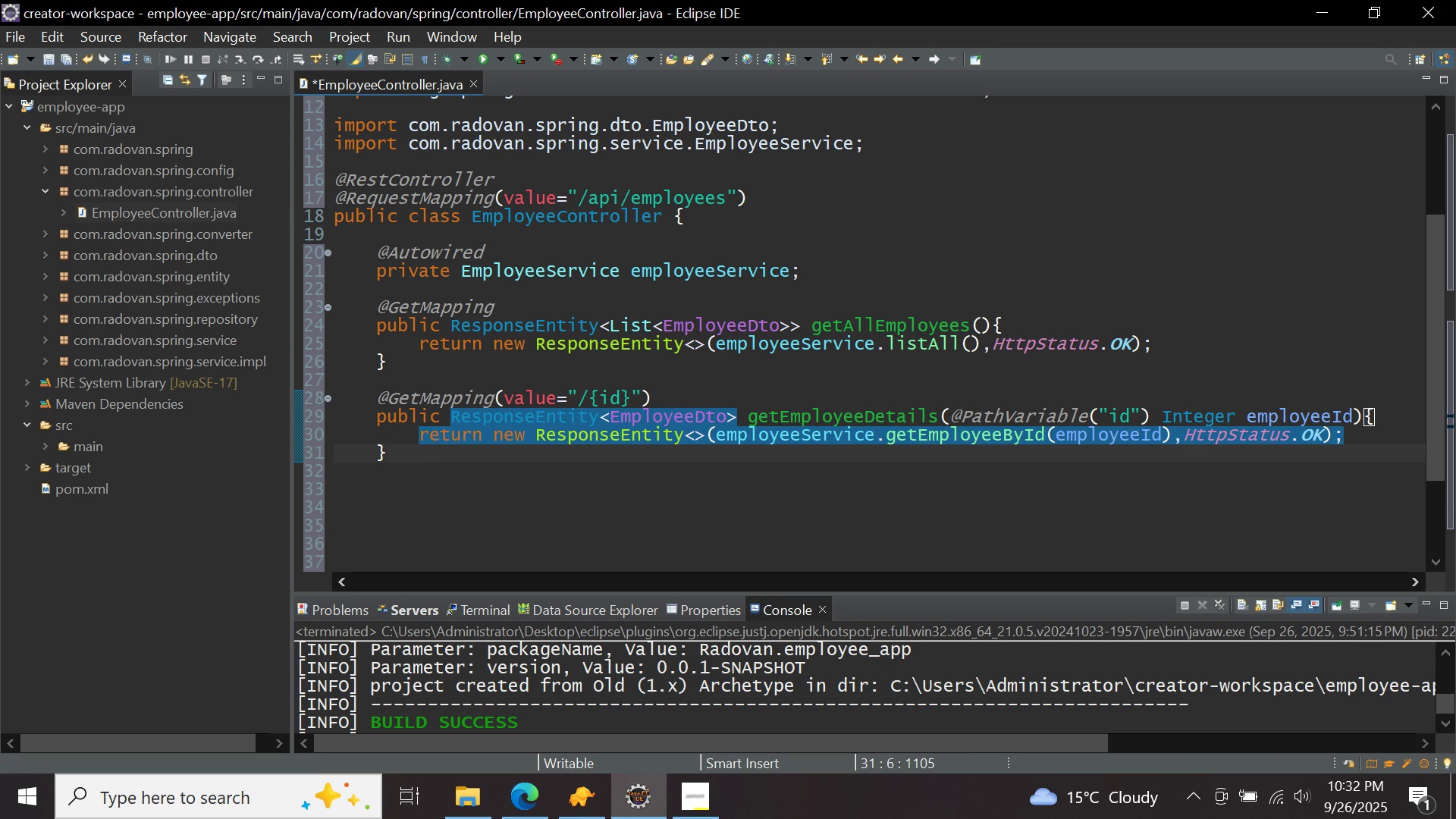 
key(Enter)
 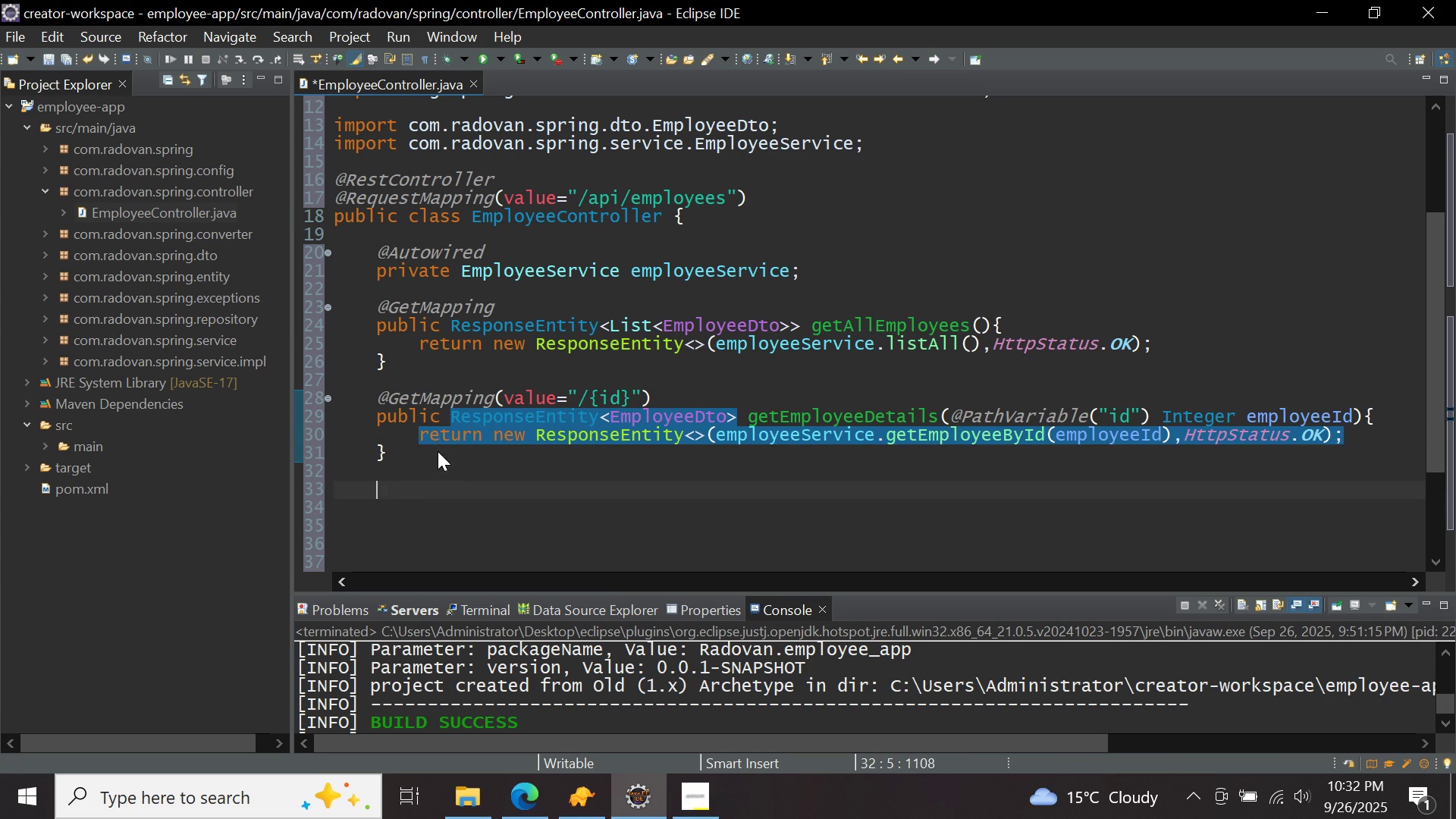 
key(Enter)